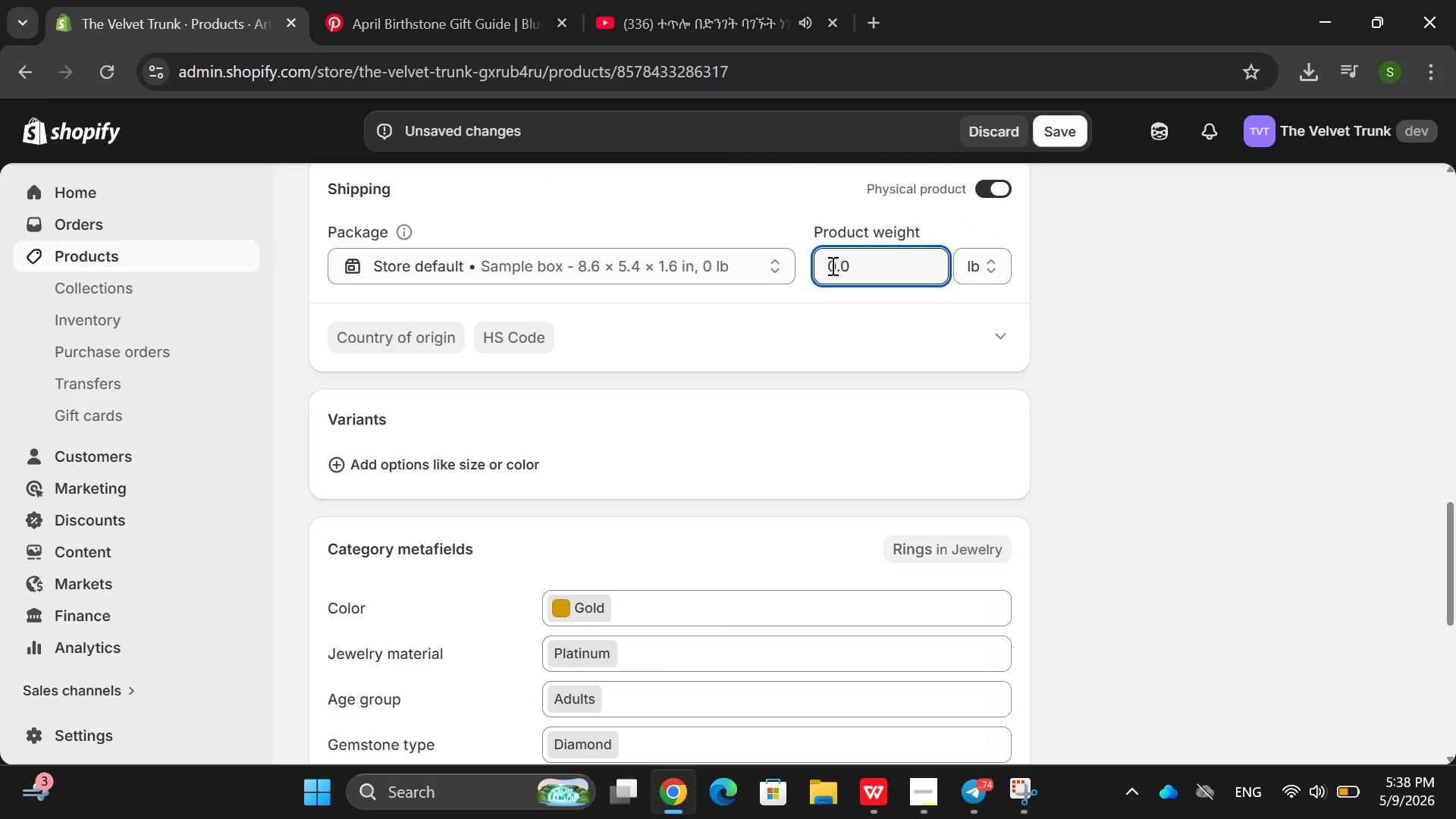 
key(8)
 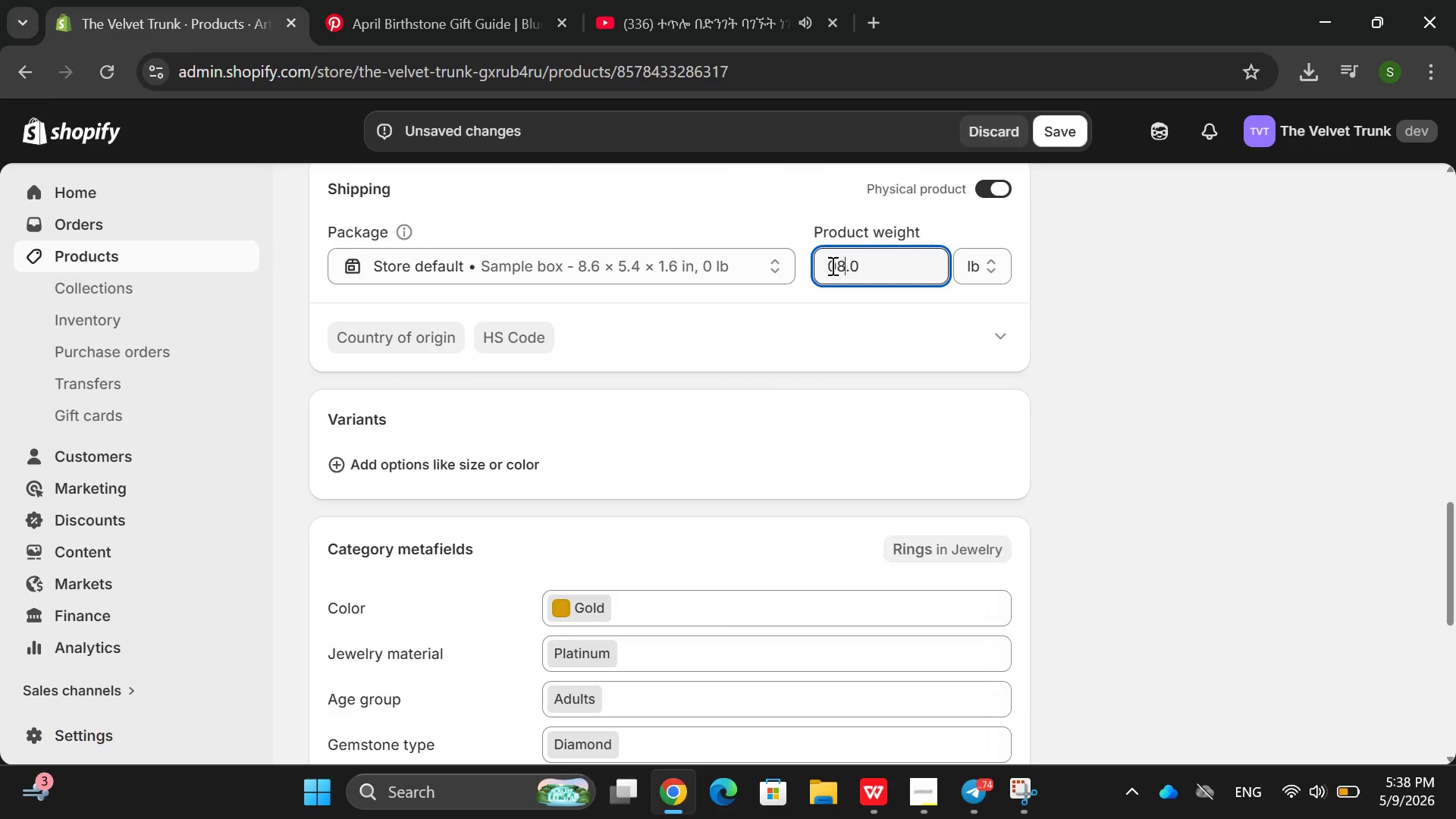 
key(Backspace)
 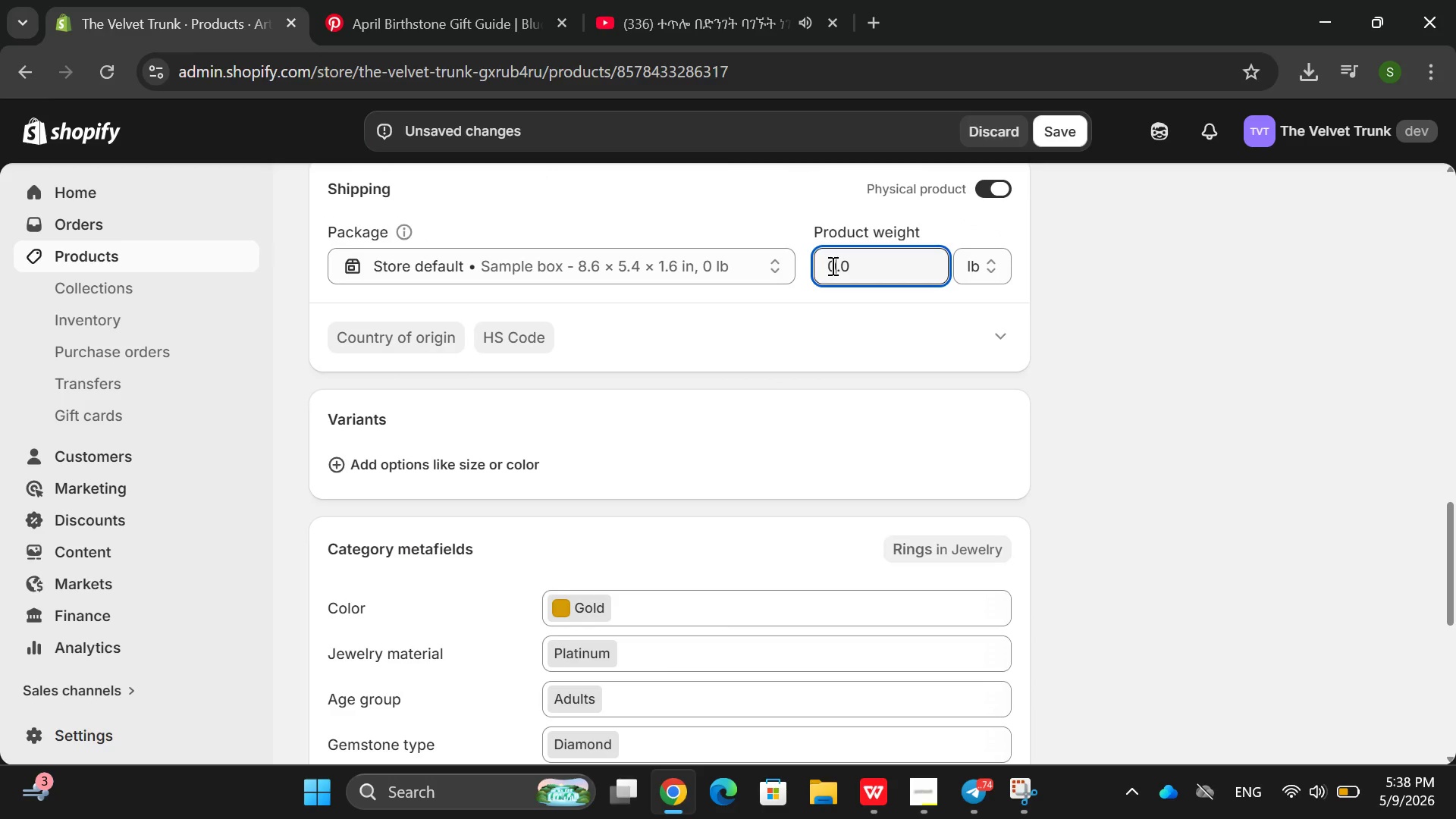 
key(Backspace)
 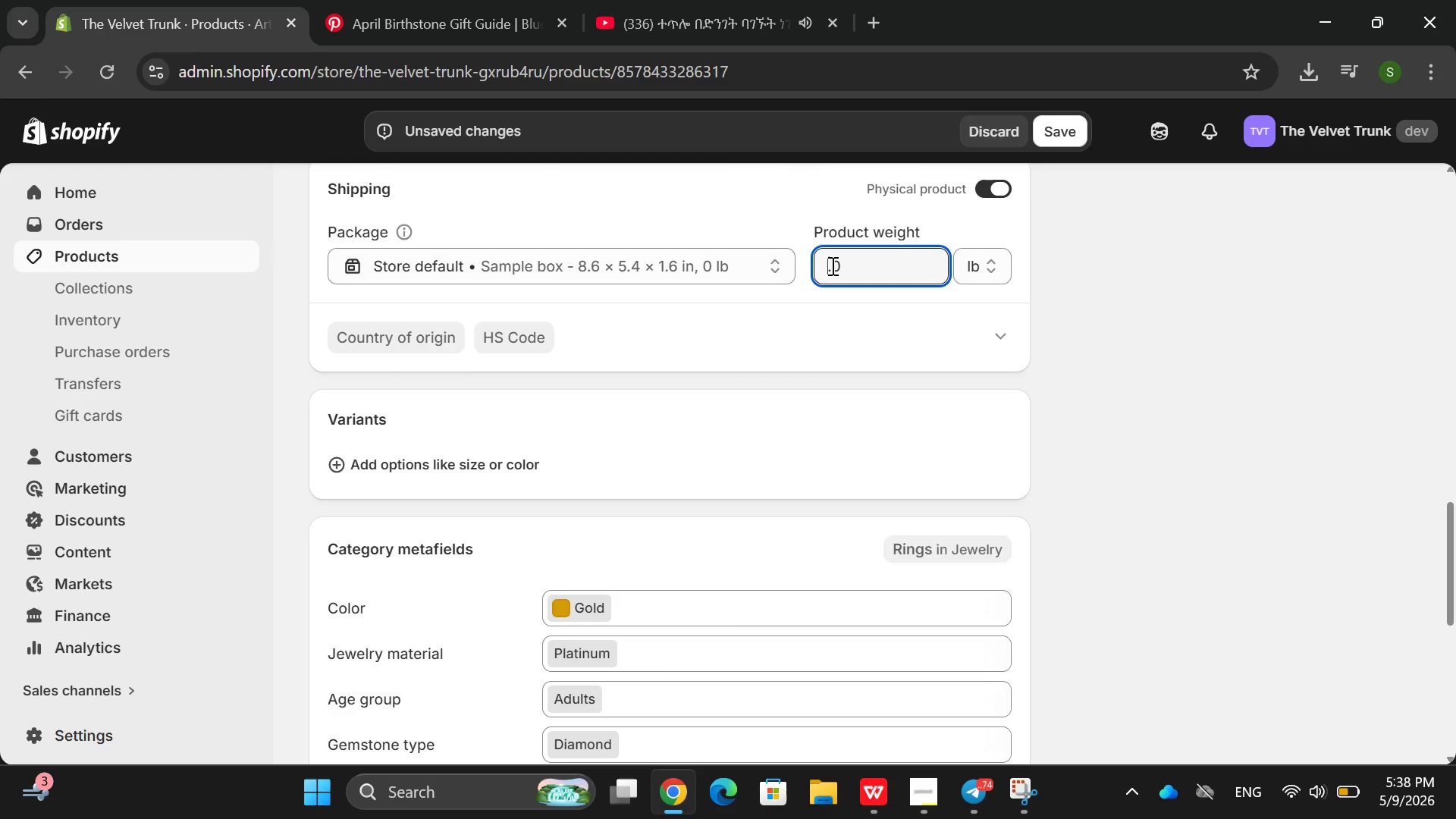 
key(8)
 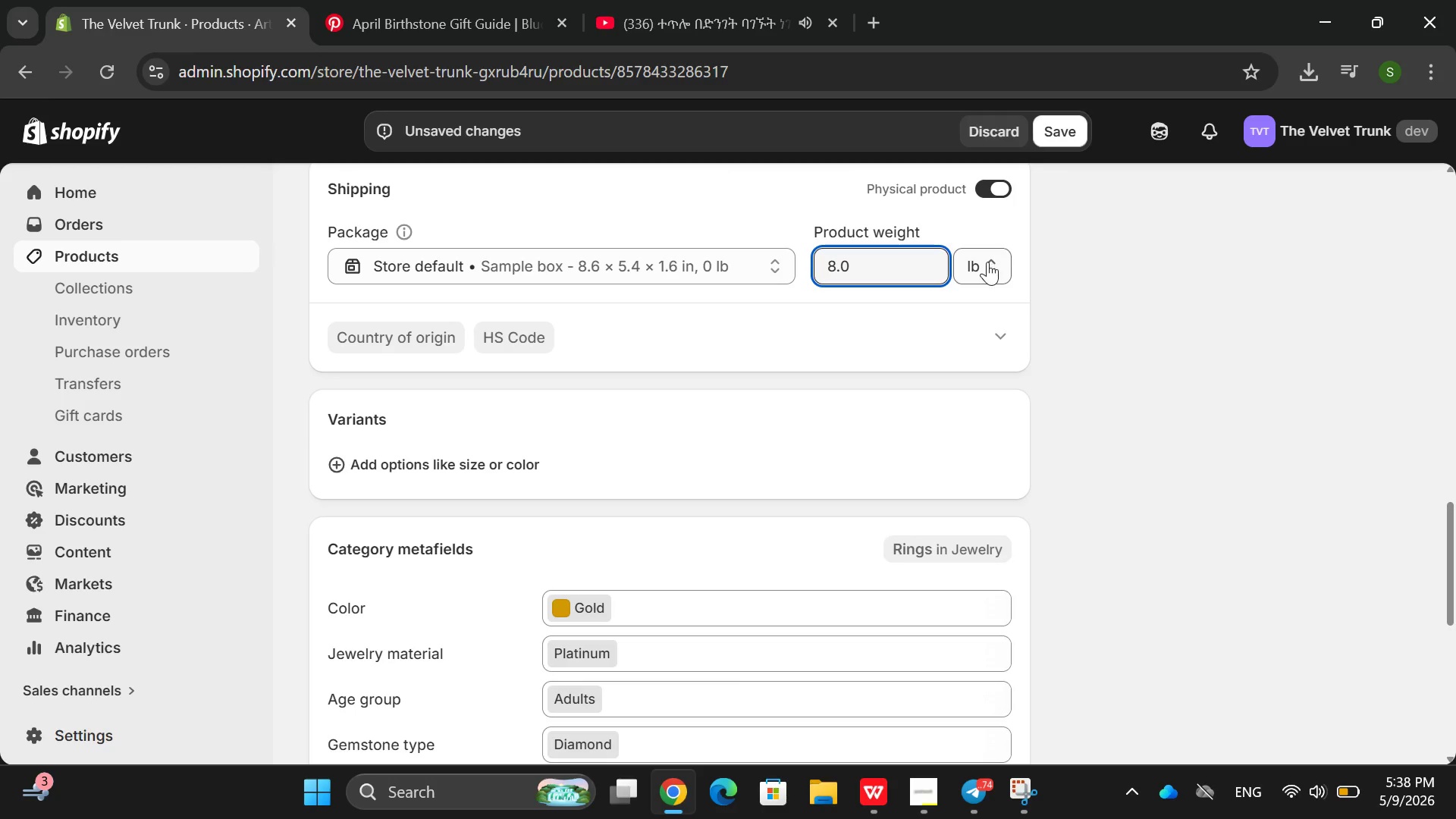 
left_click([985, 265])
 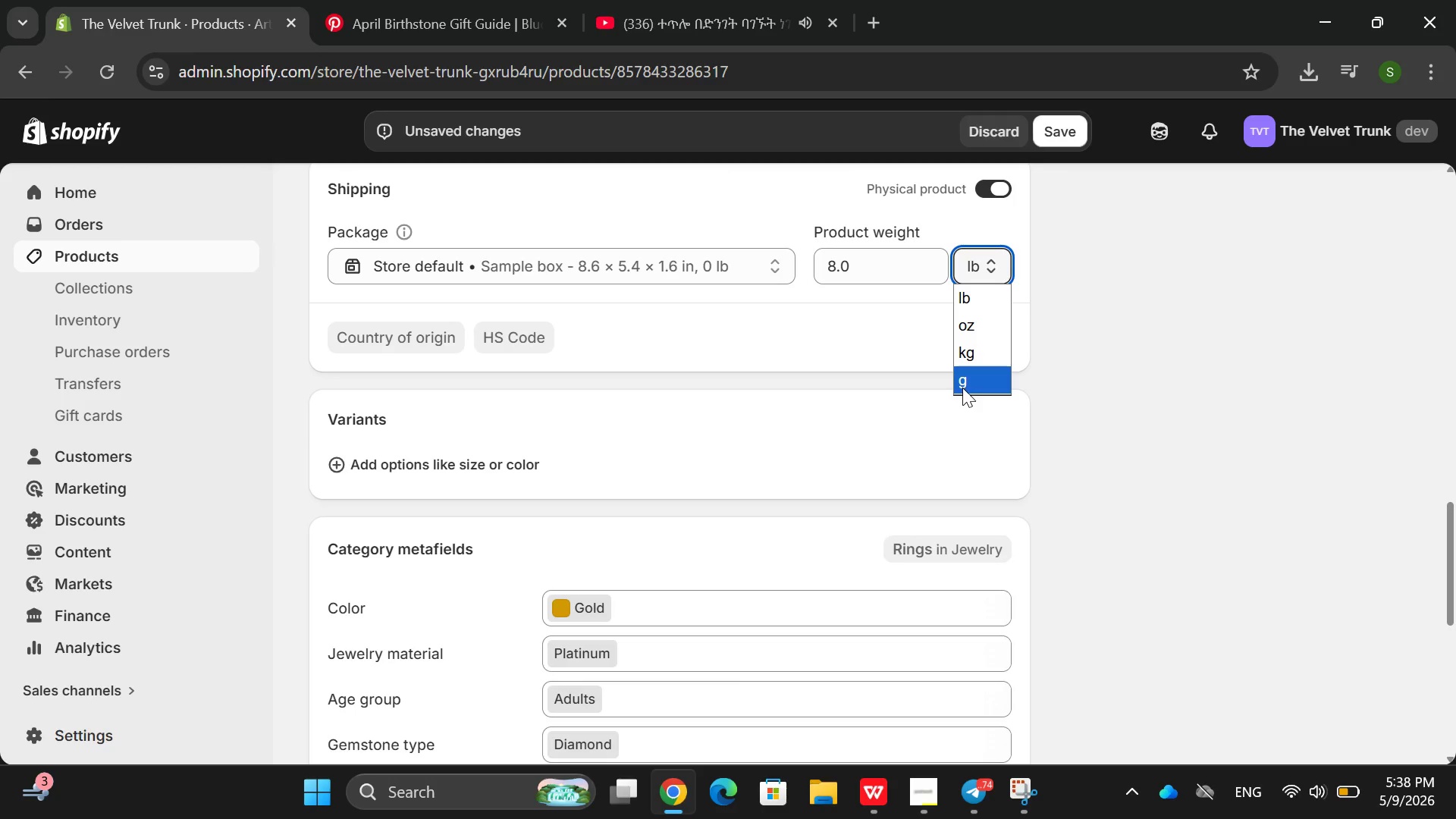 
left_click([962, 388])
 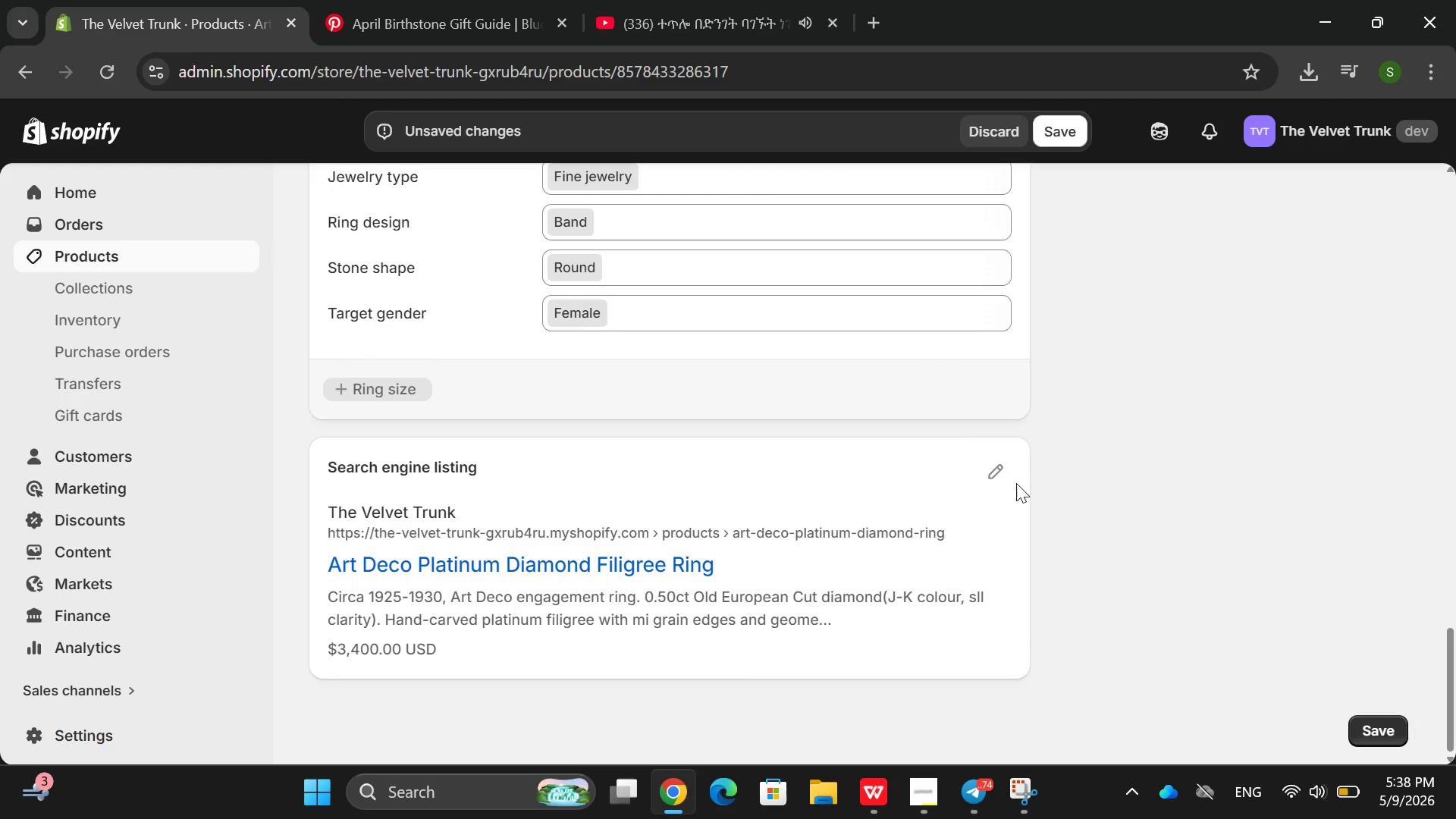 
left_click([996, 466])
 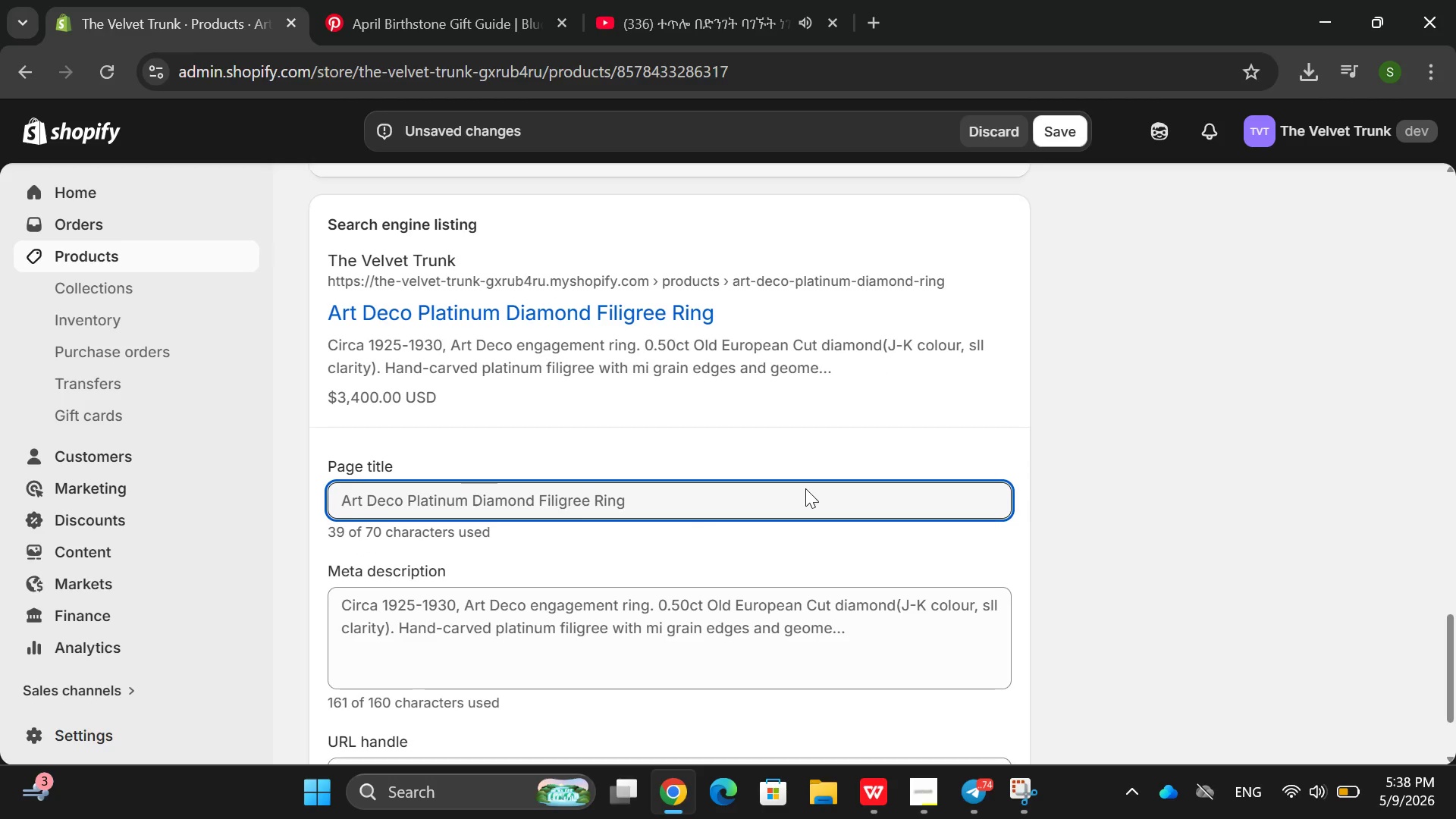 
left_click([753, 510])
 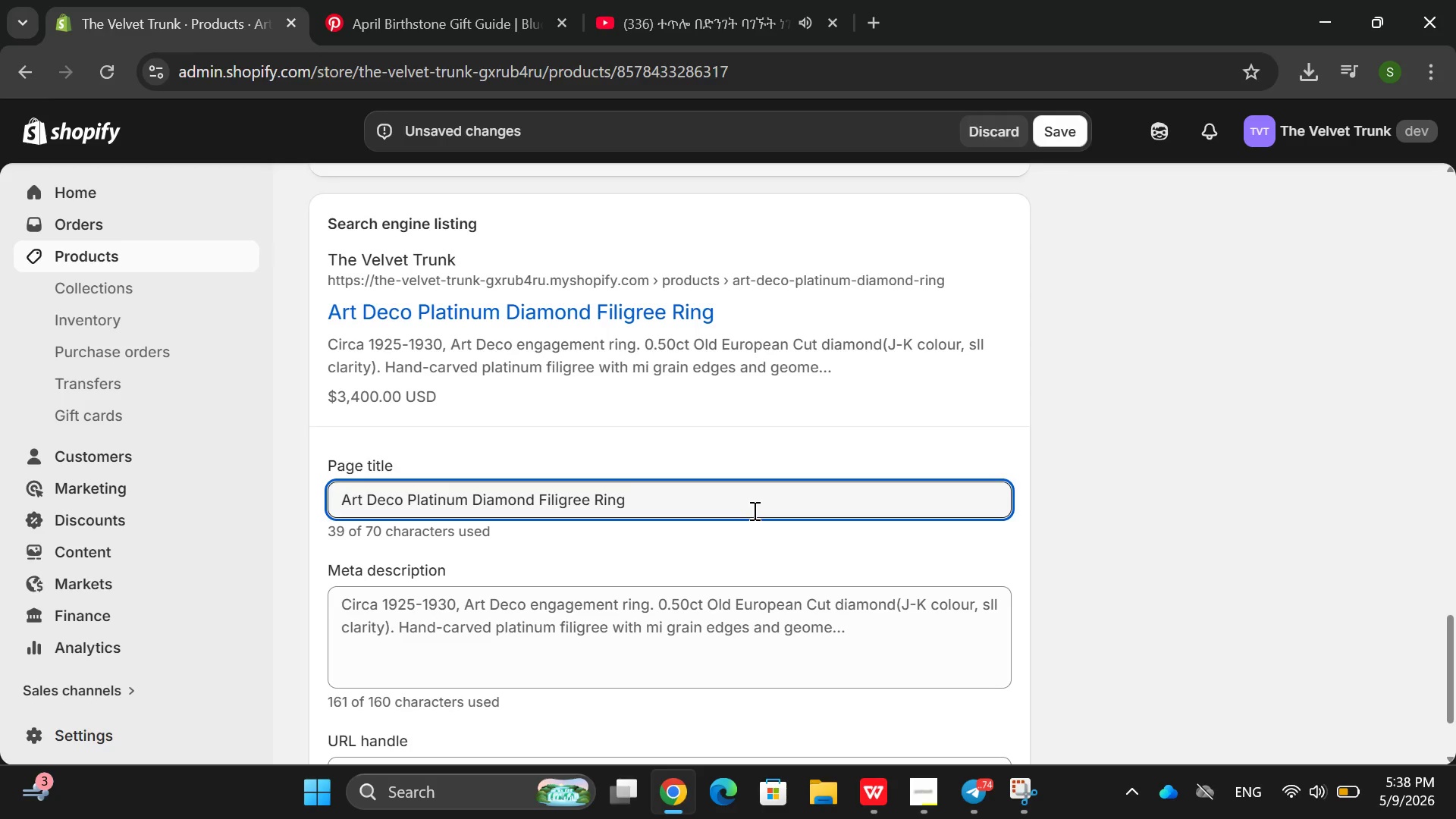 
wait(13.38)
 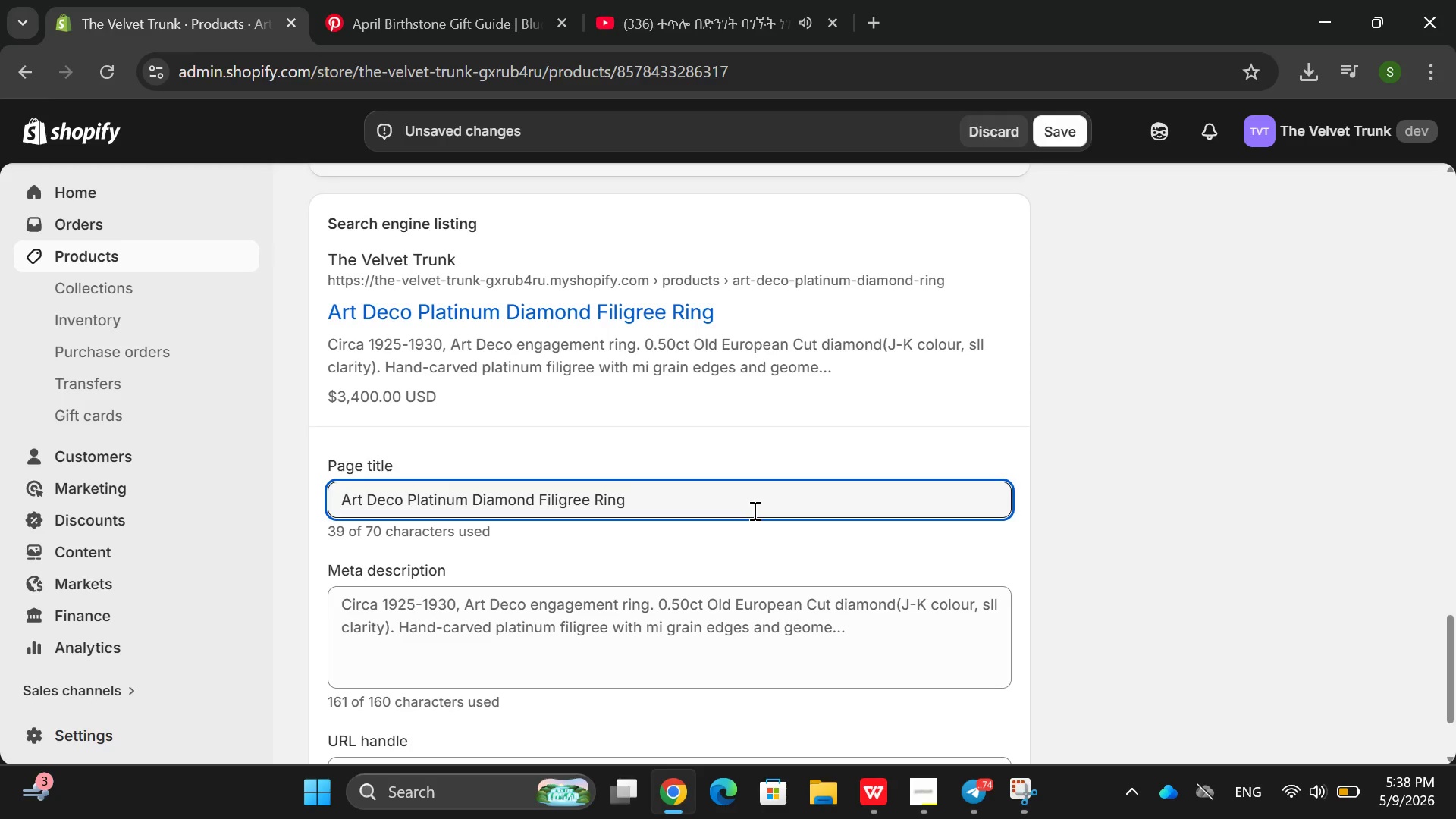 
double_click([659, 662])
 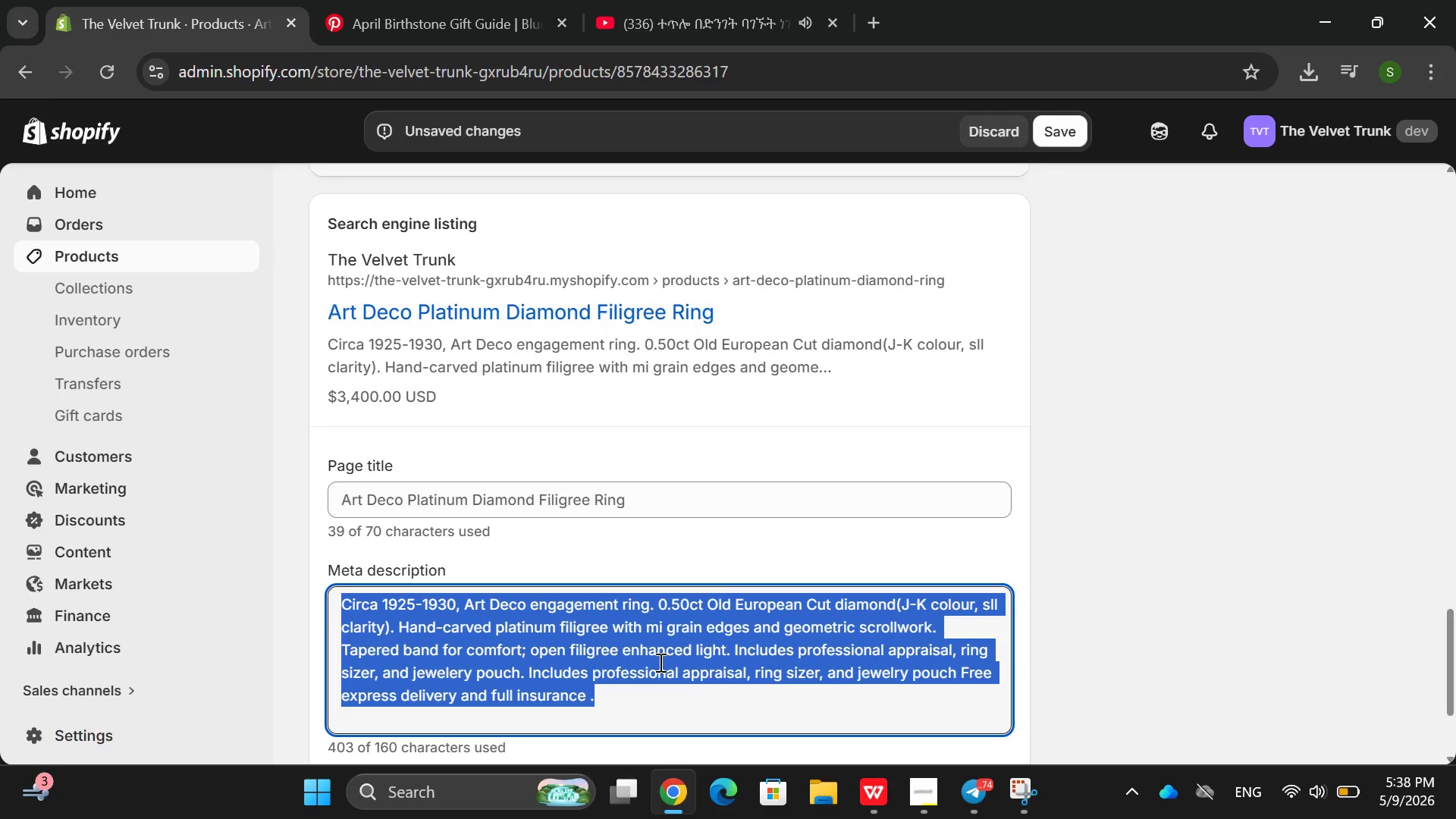 
triple_click([659, 662])
 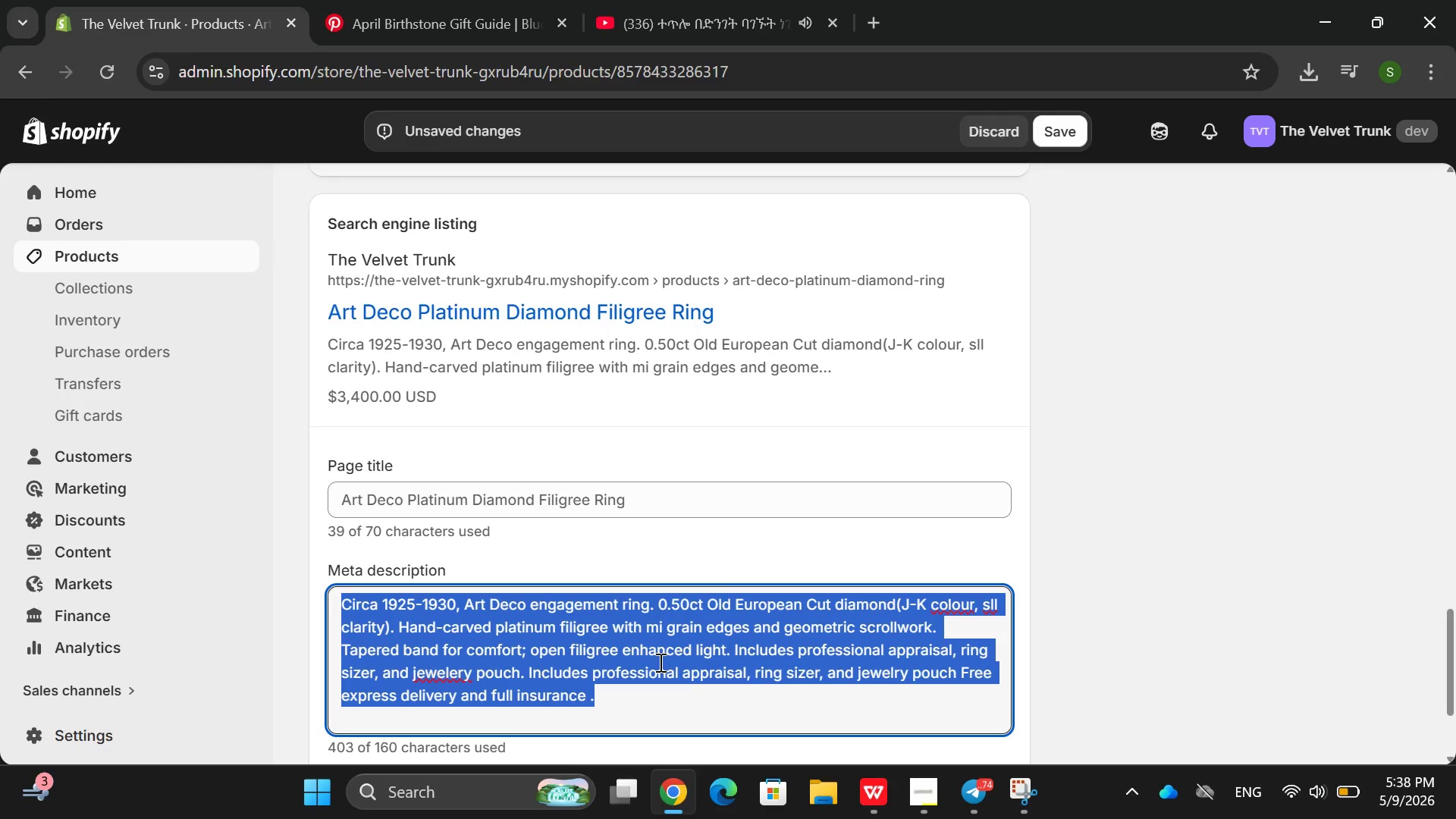 
triple_click([659, 662])
 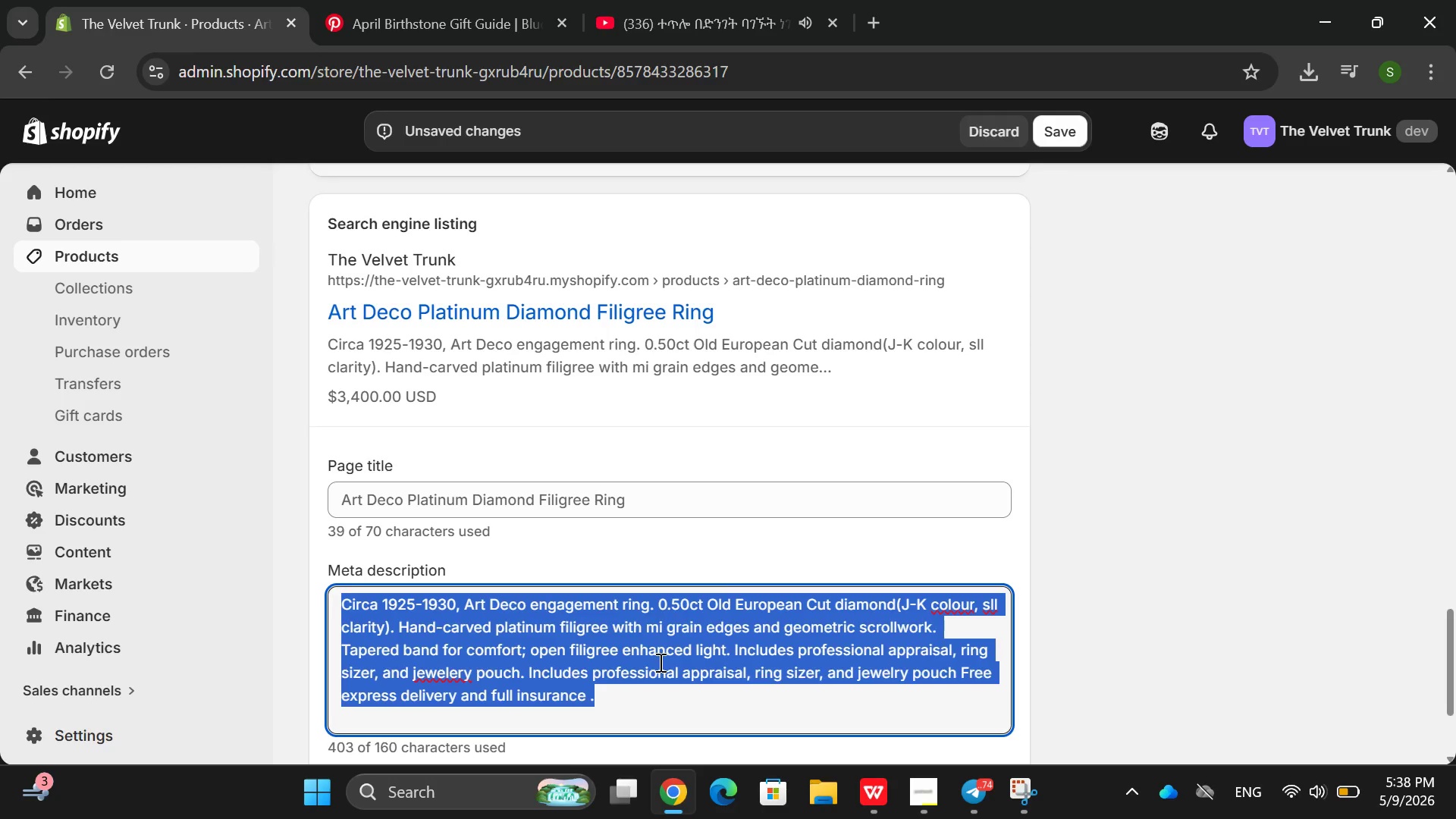 
key(Backspace)
type(Rare Art Deco P)
key(Backspace)
type(platu)
key(Backspace)
type(iun)
key(Backspace)
key(Backspace)
type(num rind)
key(Backspace)
type(g with 0-)
key(Backspace)
type(.50 c)
key(Backspace)
type(ct Of)
key(Backspace)
key(Backspace)
key(Backspace)
key(Backspace)
key(Backspace)
key(Backspace)
type(ct Old Europen)
key(Backspace)
type(an D)
key(Backspace)
type(diamong )
key(Backspace)
type(. Hann)
key(Backspace)
key(Backspace)
key(Backspace)
key(Backspace)
key(Backspace)
key(Backspace)
key(Backspace)
type(d. Hand )
key(Backspace)
type(-engraced filif)
key(Backspace)
type(gree )
key(Backspace)
type(. Free ap)
key(Backspace)
type(ppraisial included )
 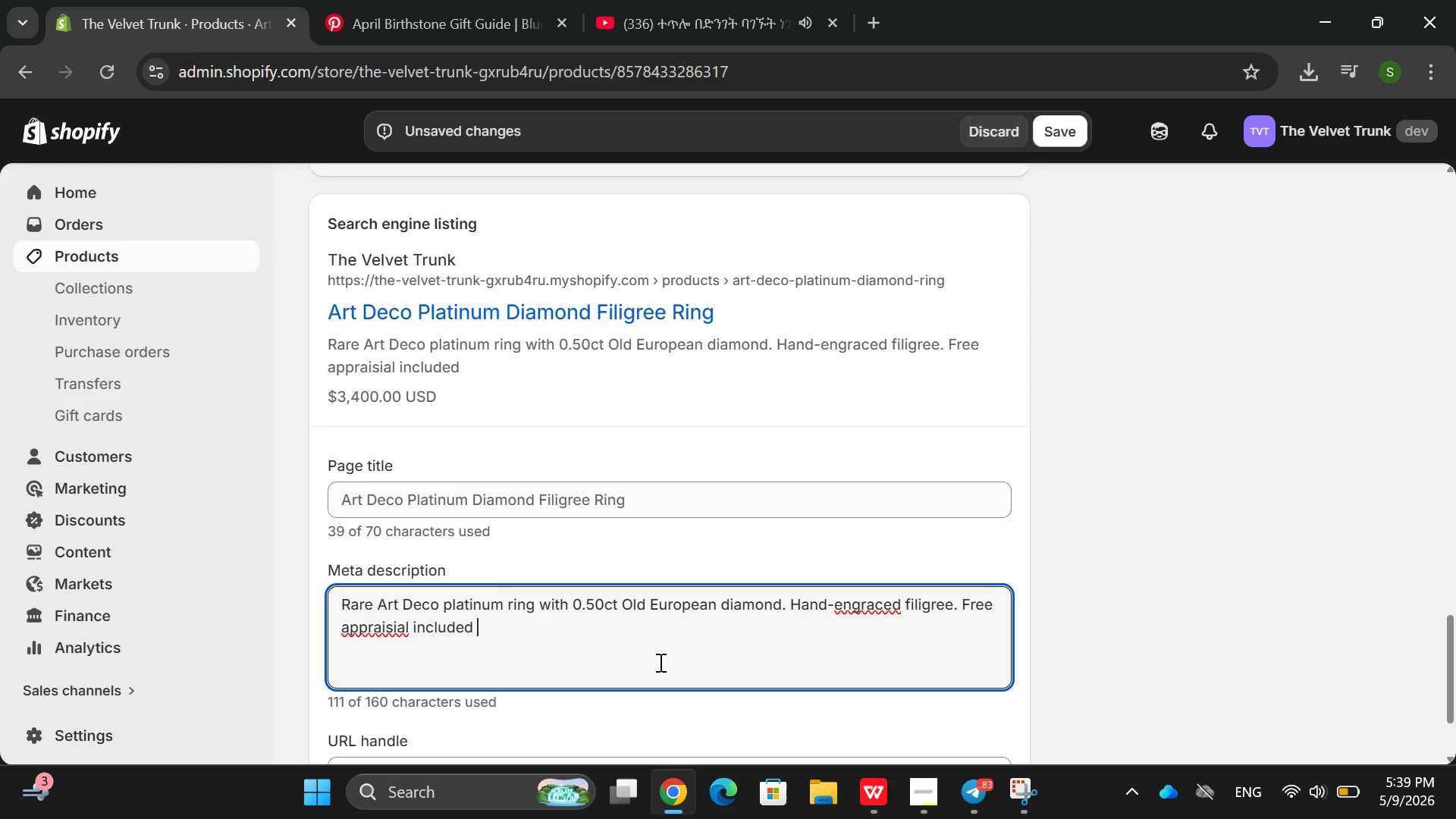 
wait(5.02)
 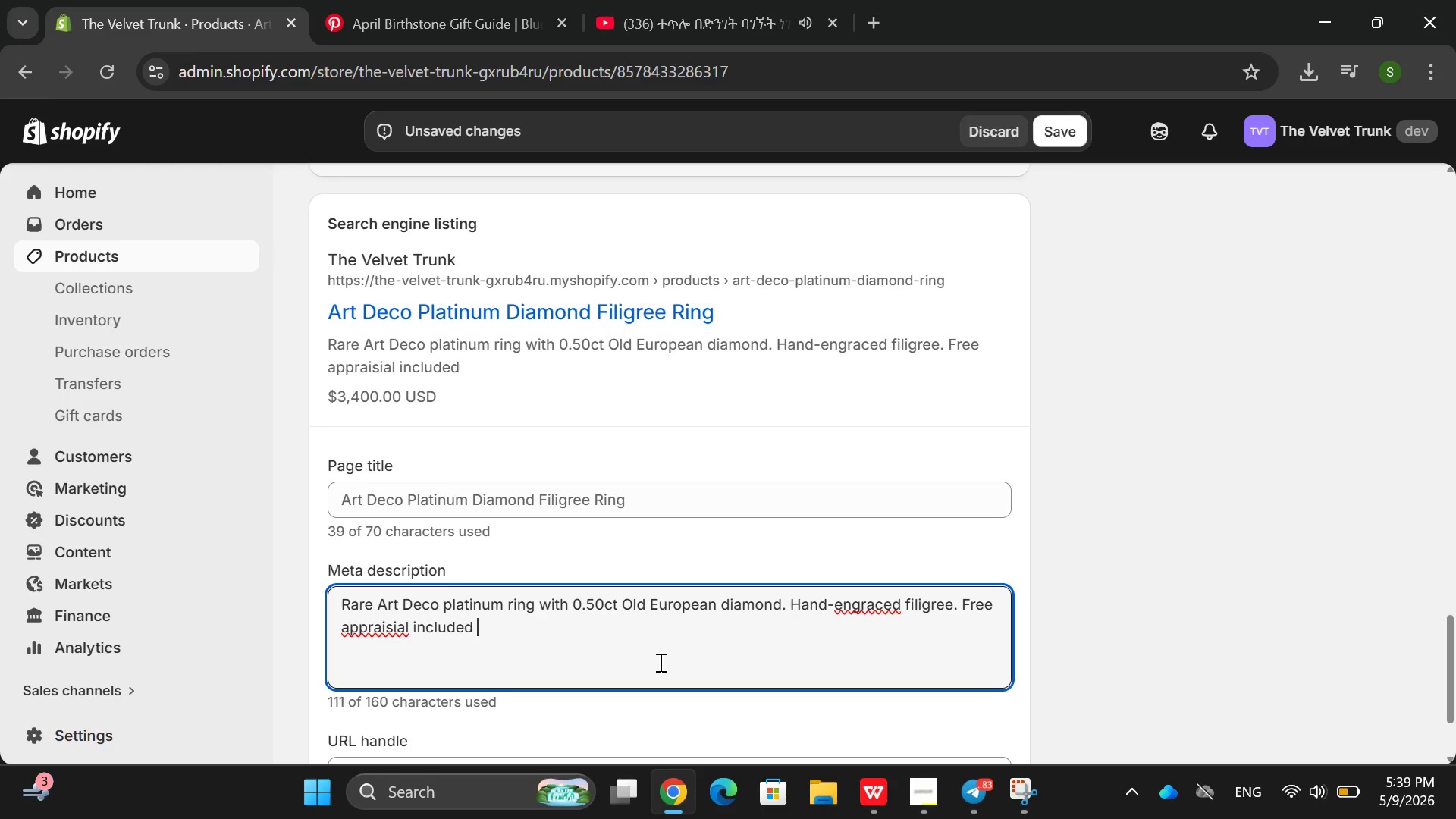 
left_click([400, 633])
 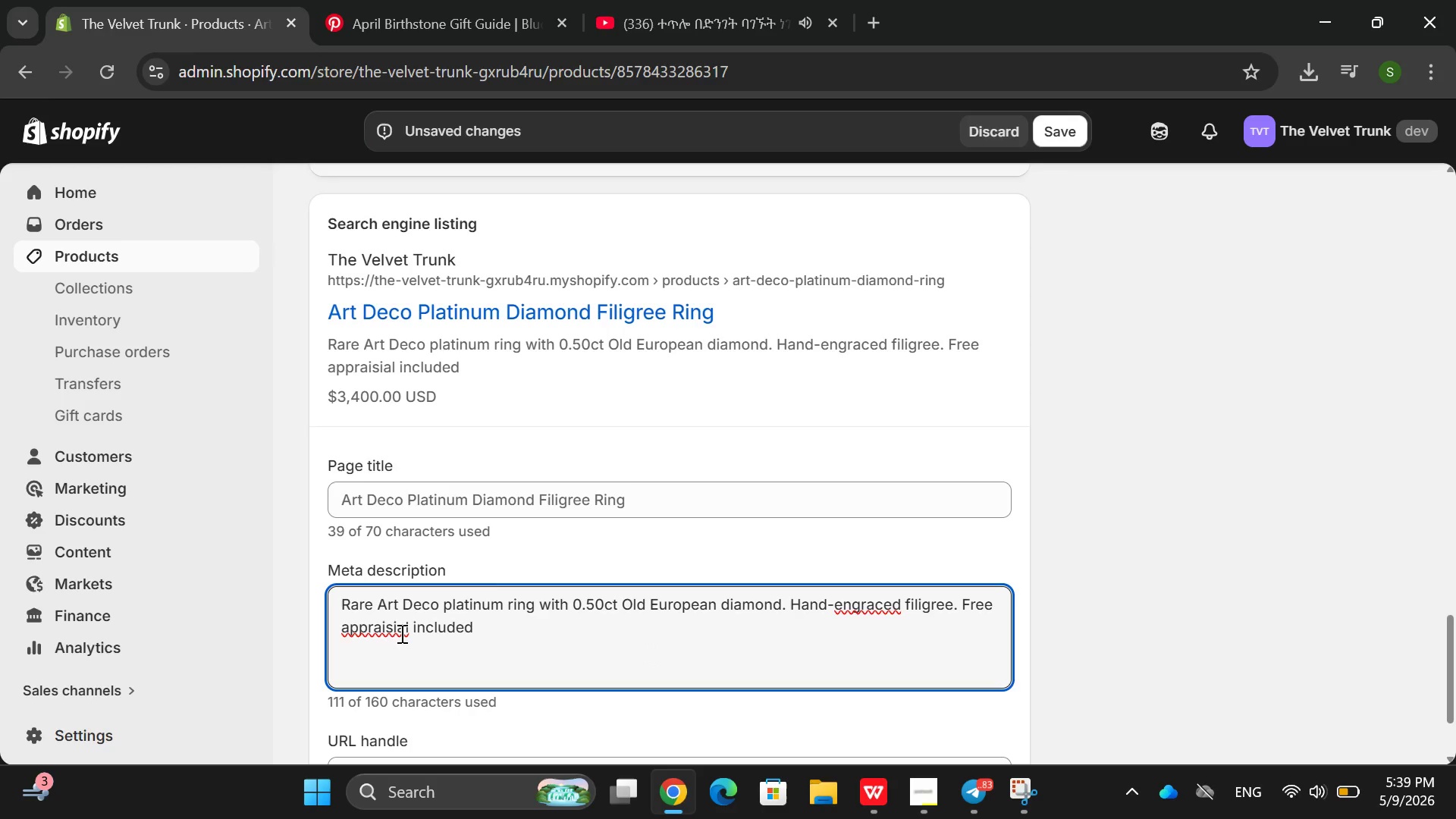 
key(Backspace)
 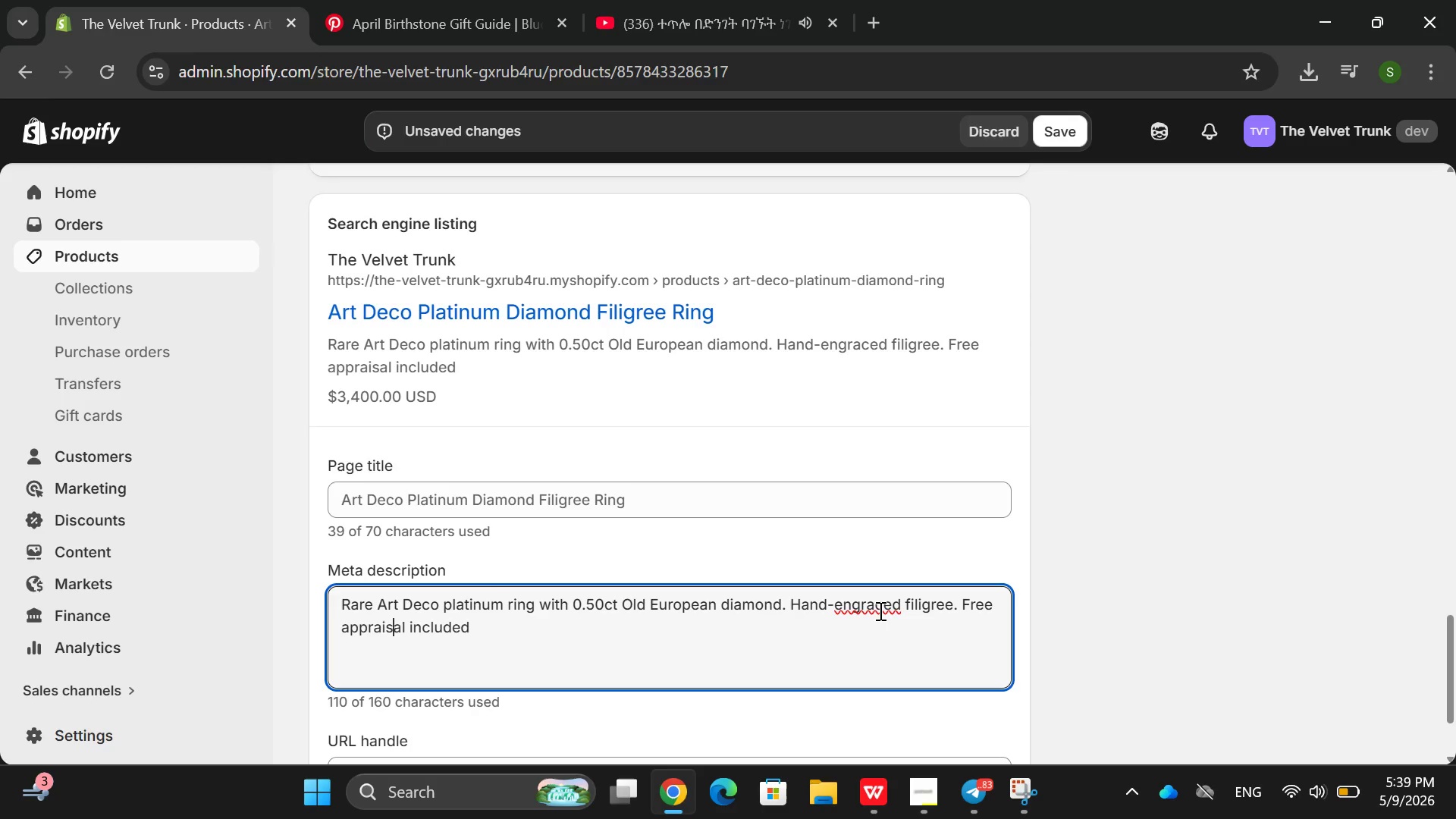 
wait(7.72)
 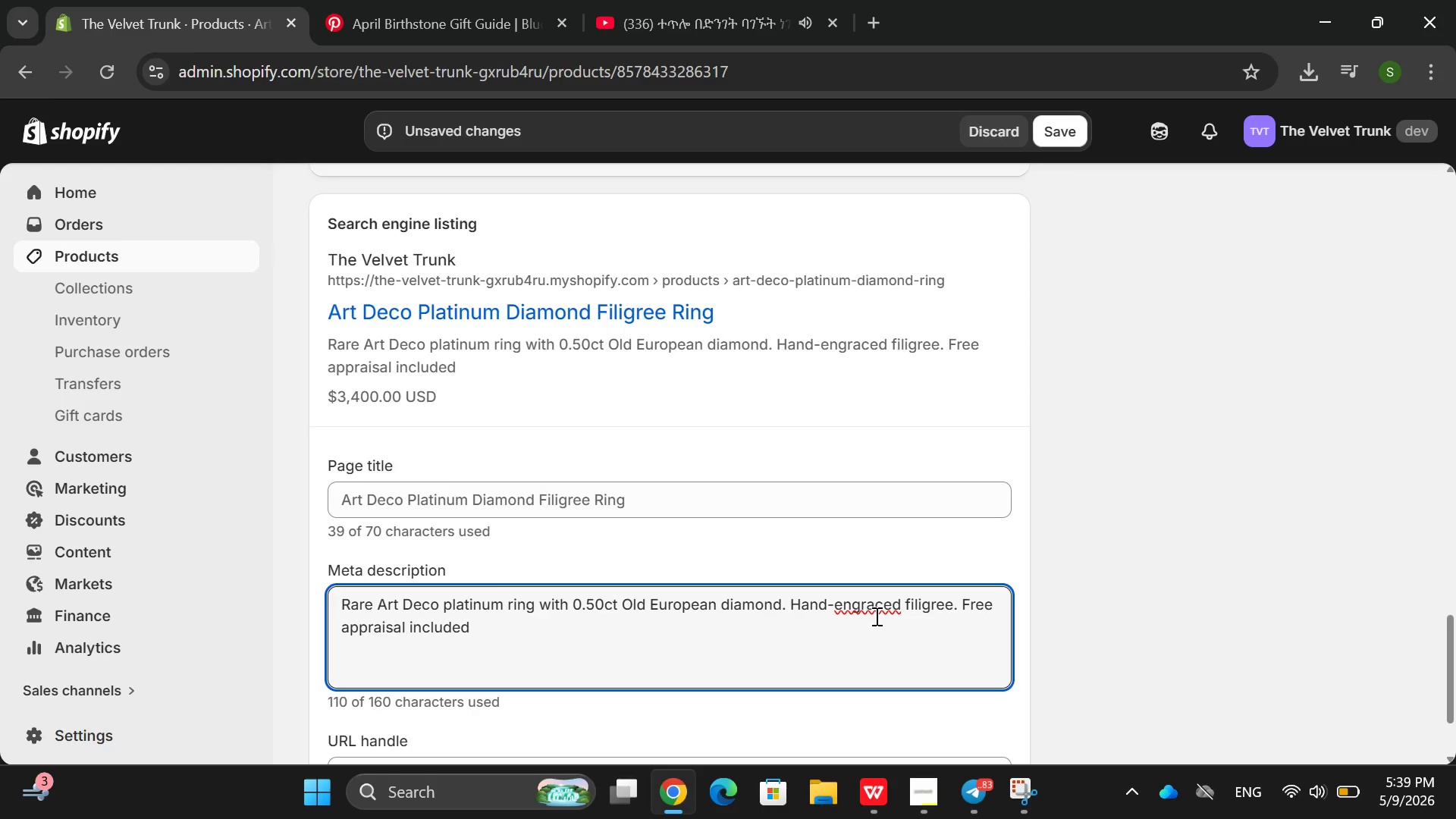 
left_click([888, 600])
 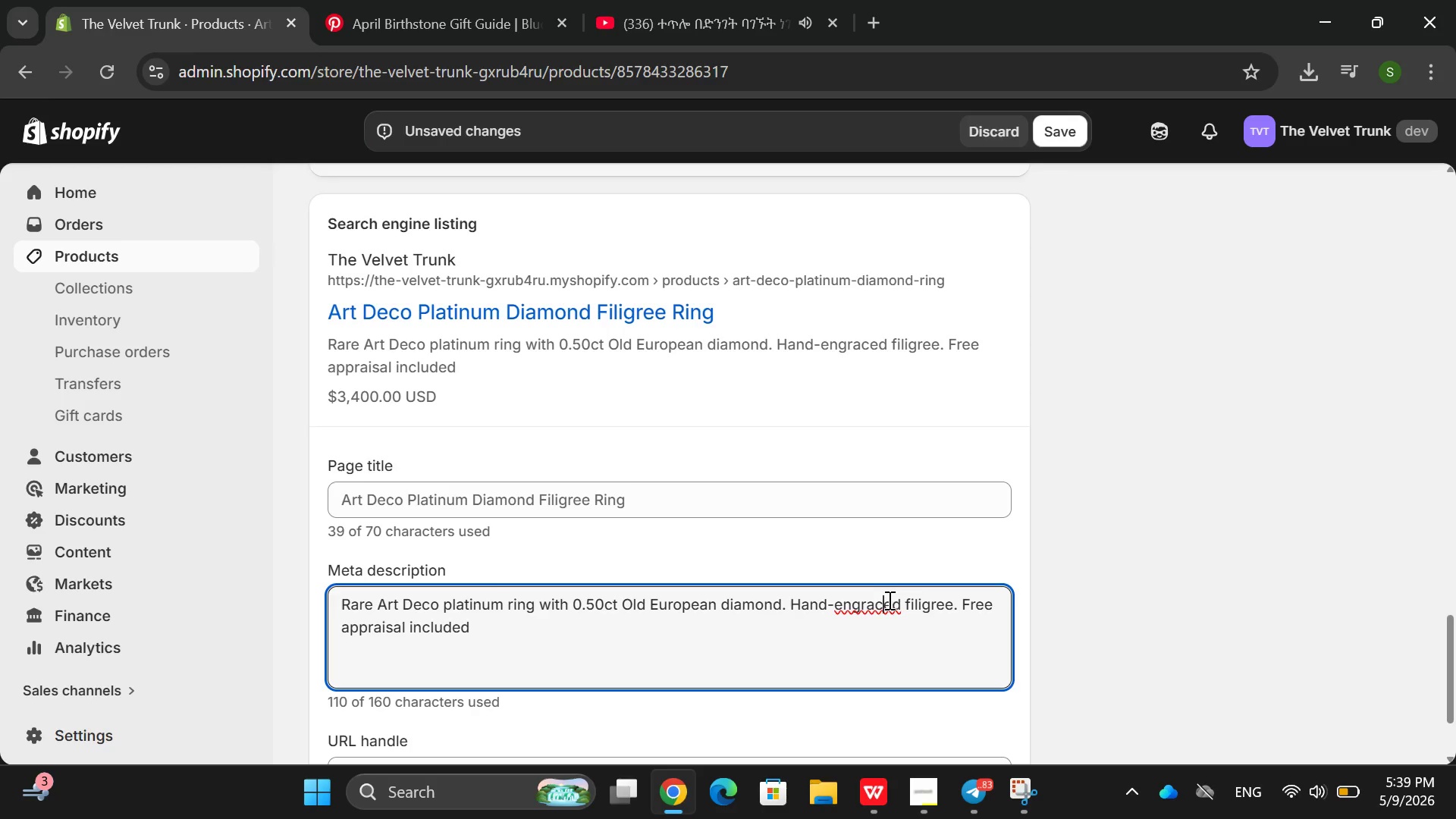 
key(ArrowLeft)
 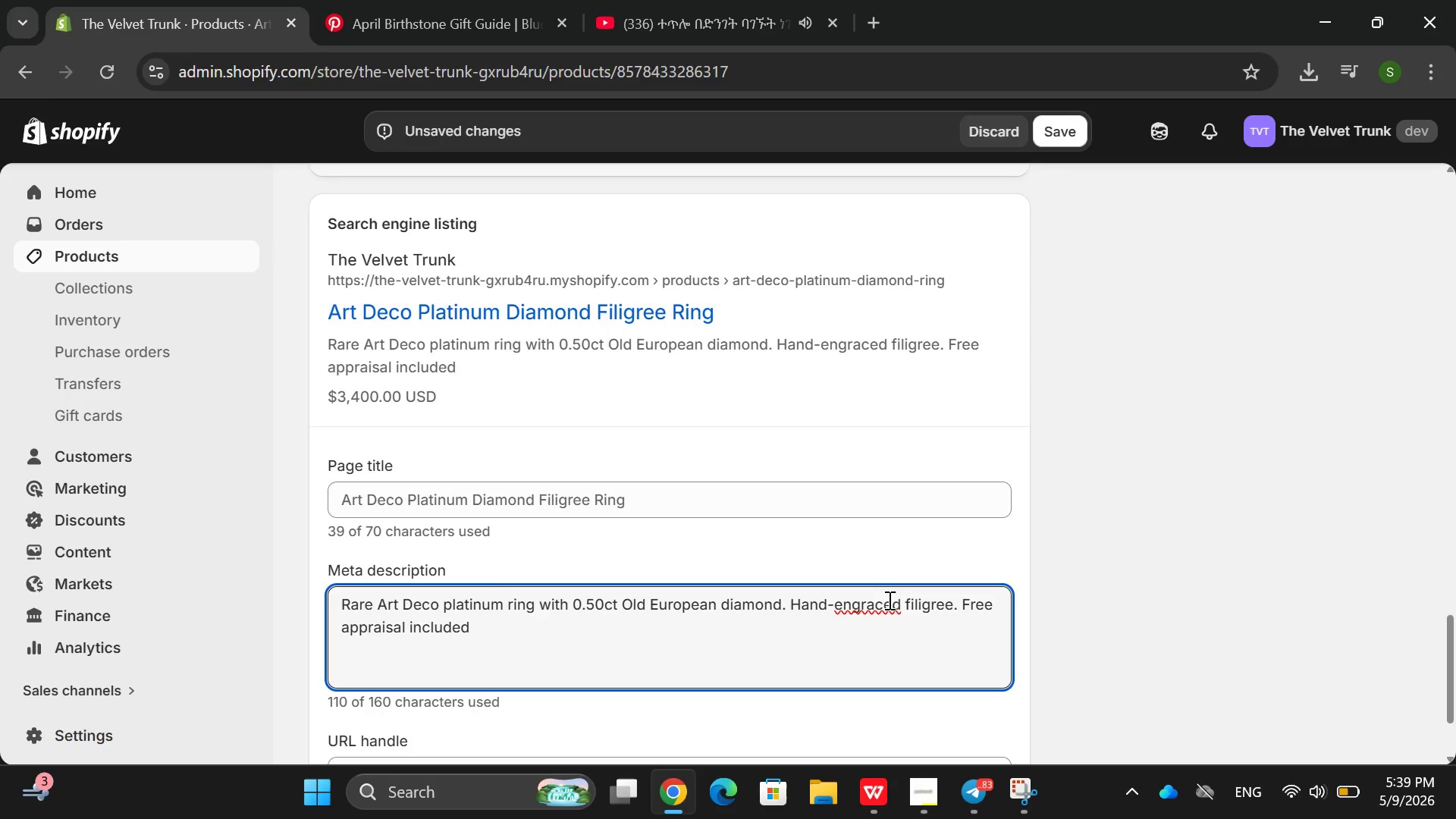 
key(Backspace)
 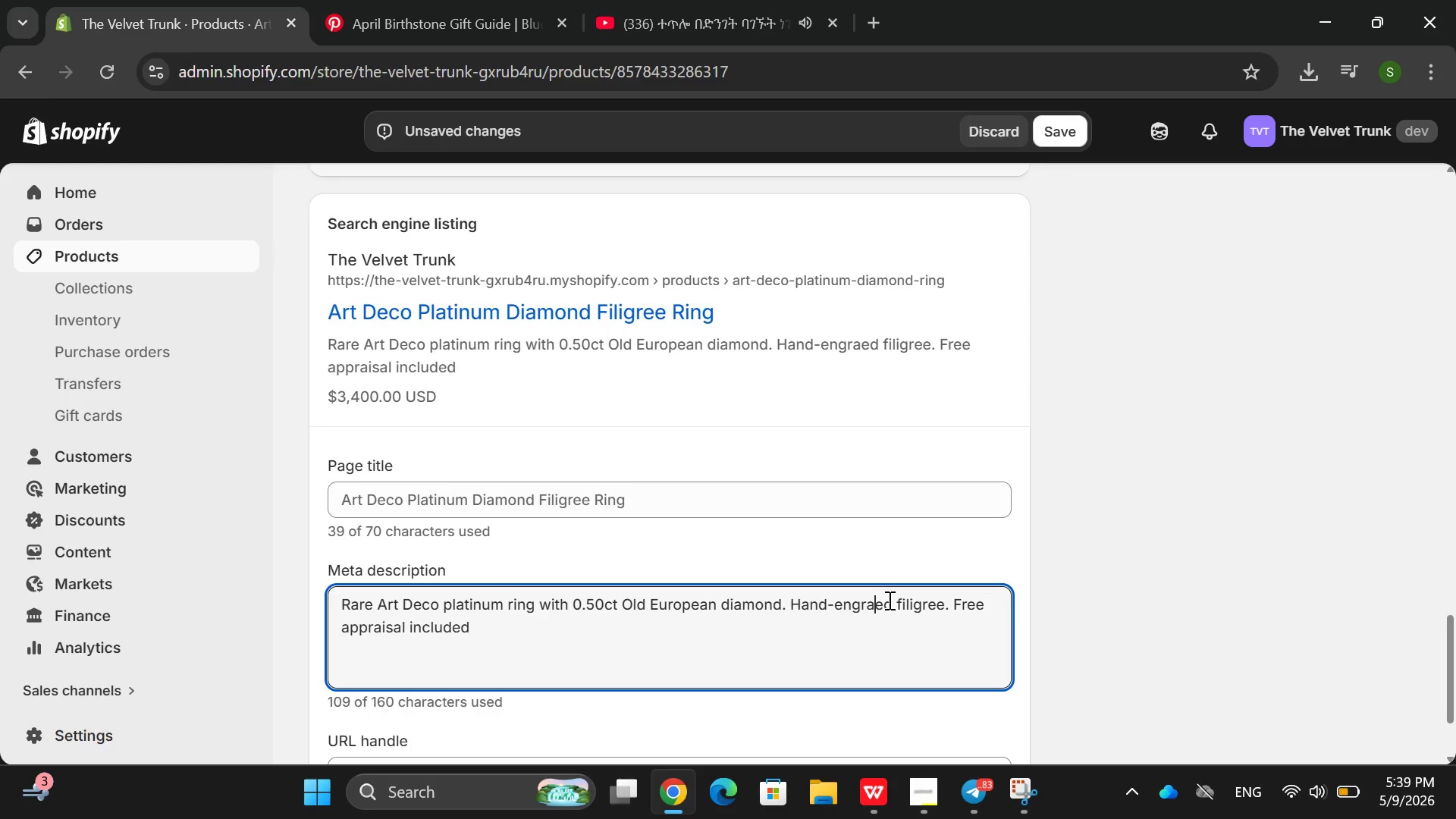 
key(V)
 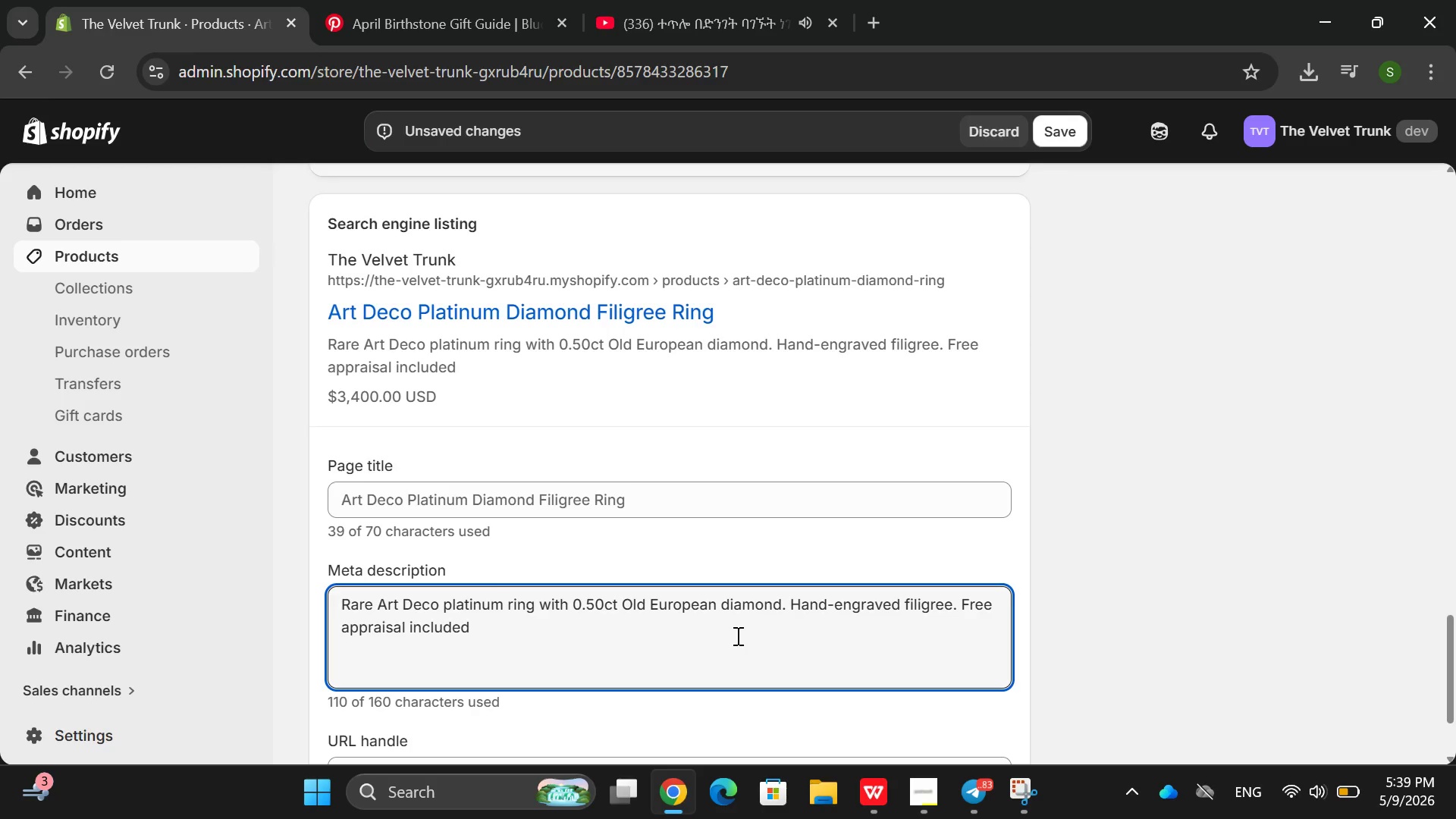 
left_click([736, 635])
 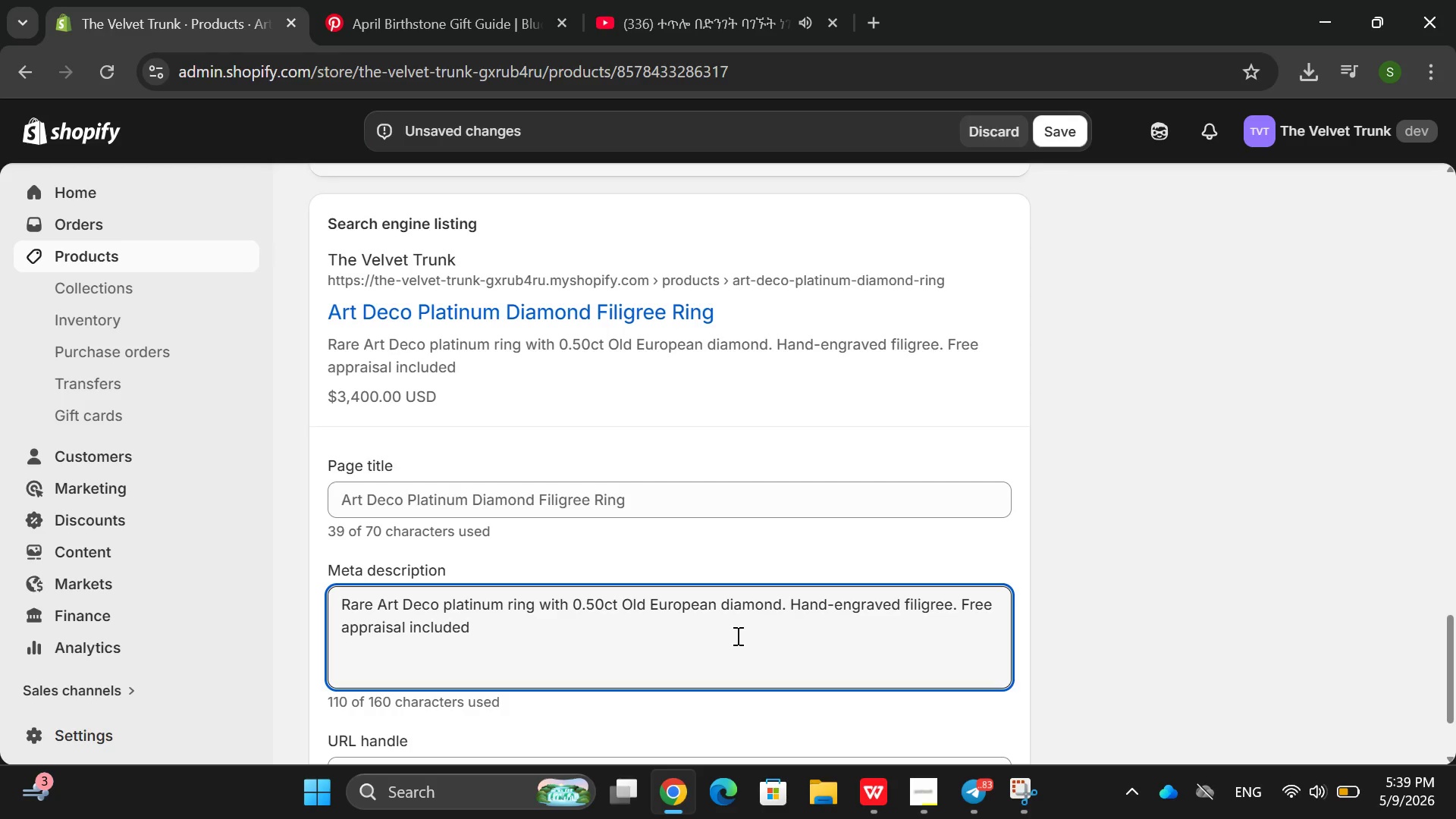 
type(. Shop It np)
key(Backspace)
type(oe)
key(Backspace)
type(w/)
key(Backspace)
type(.)
 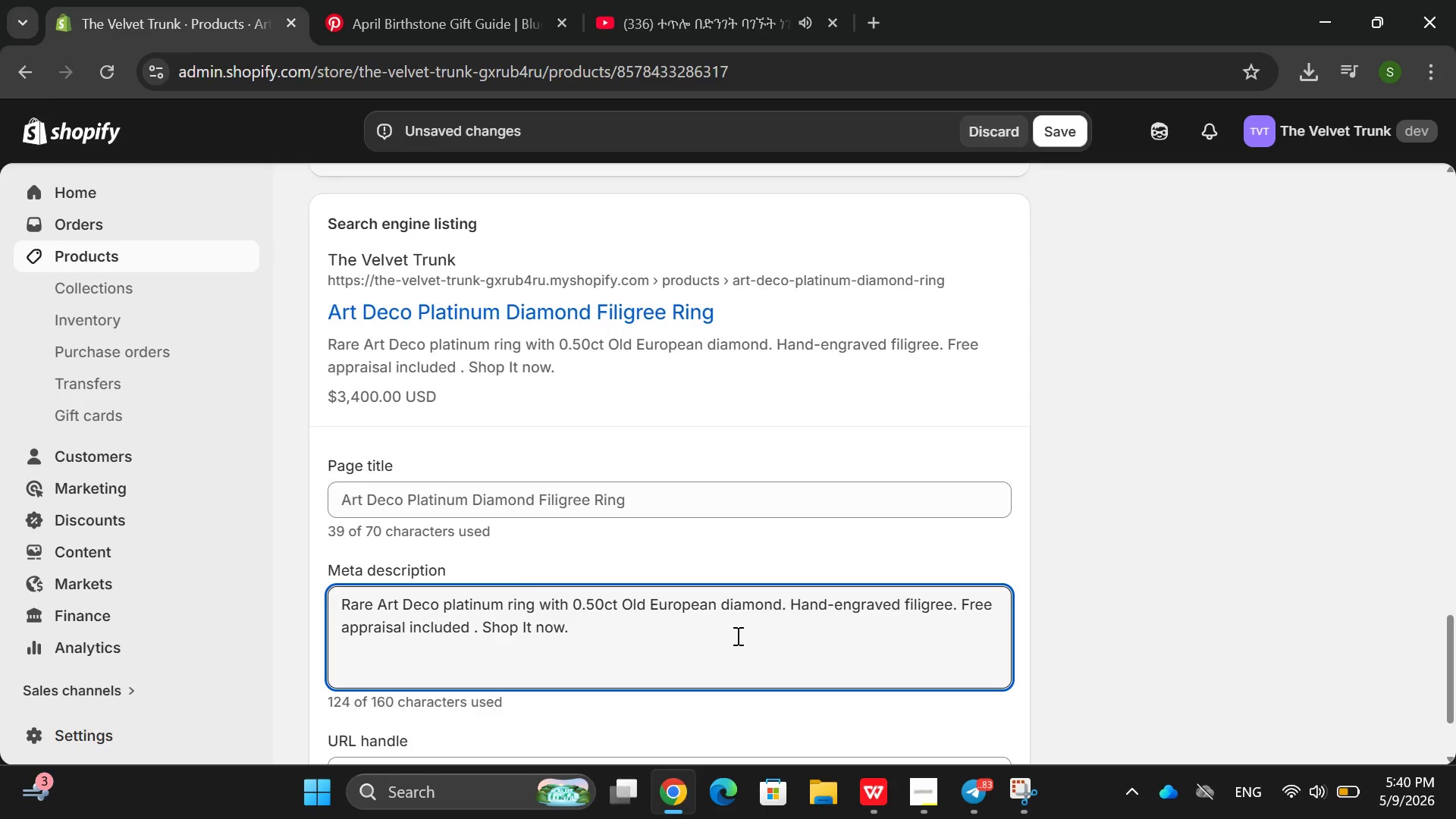 
wait(12.31)
 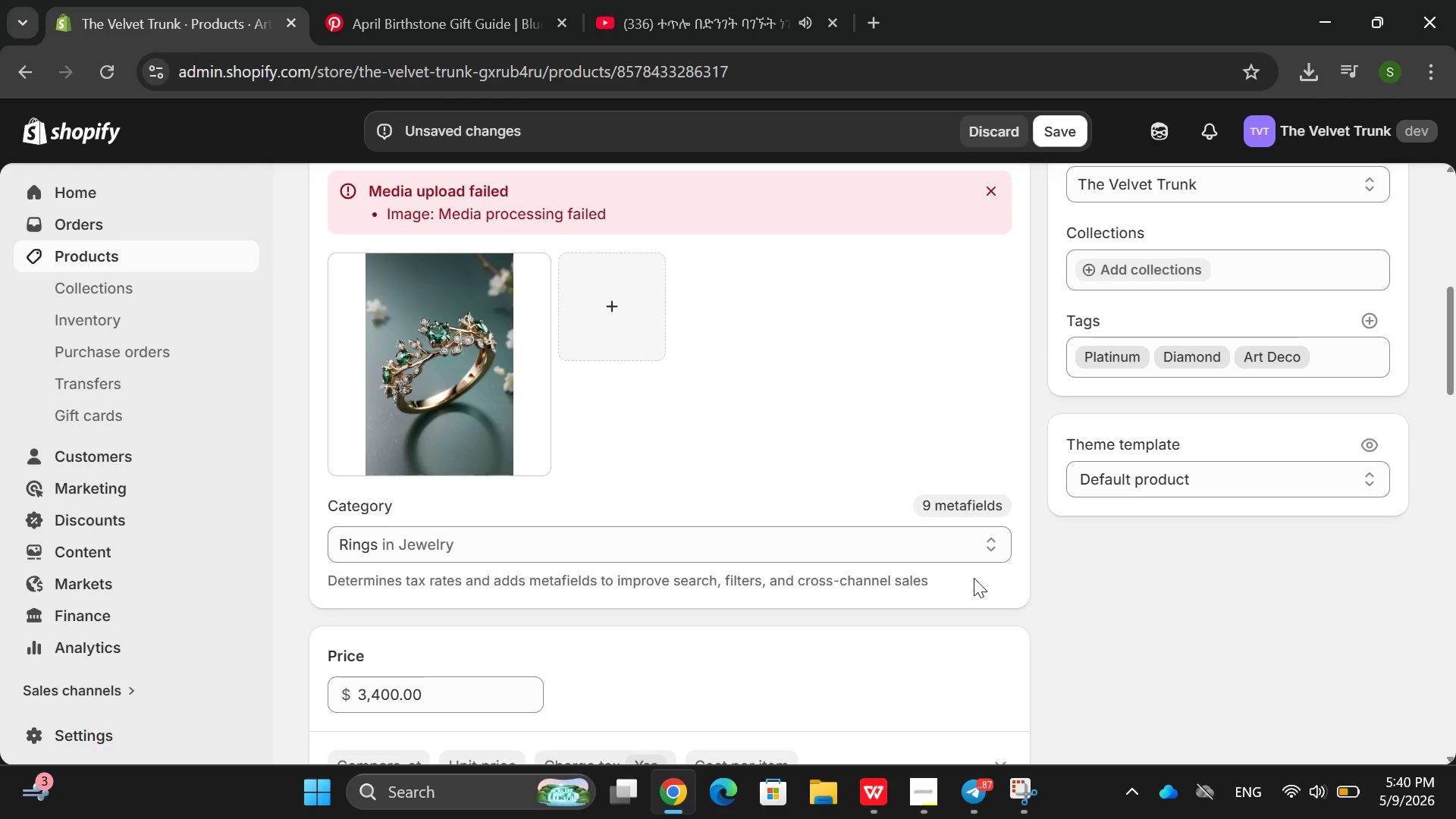 
double_click([1063, 152])
 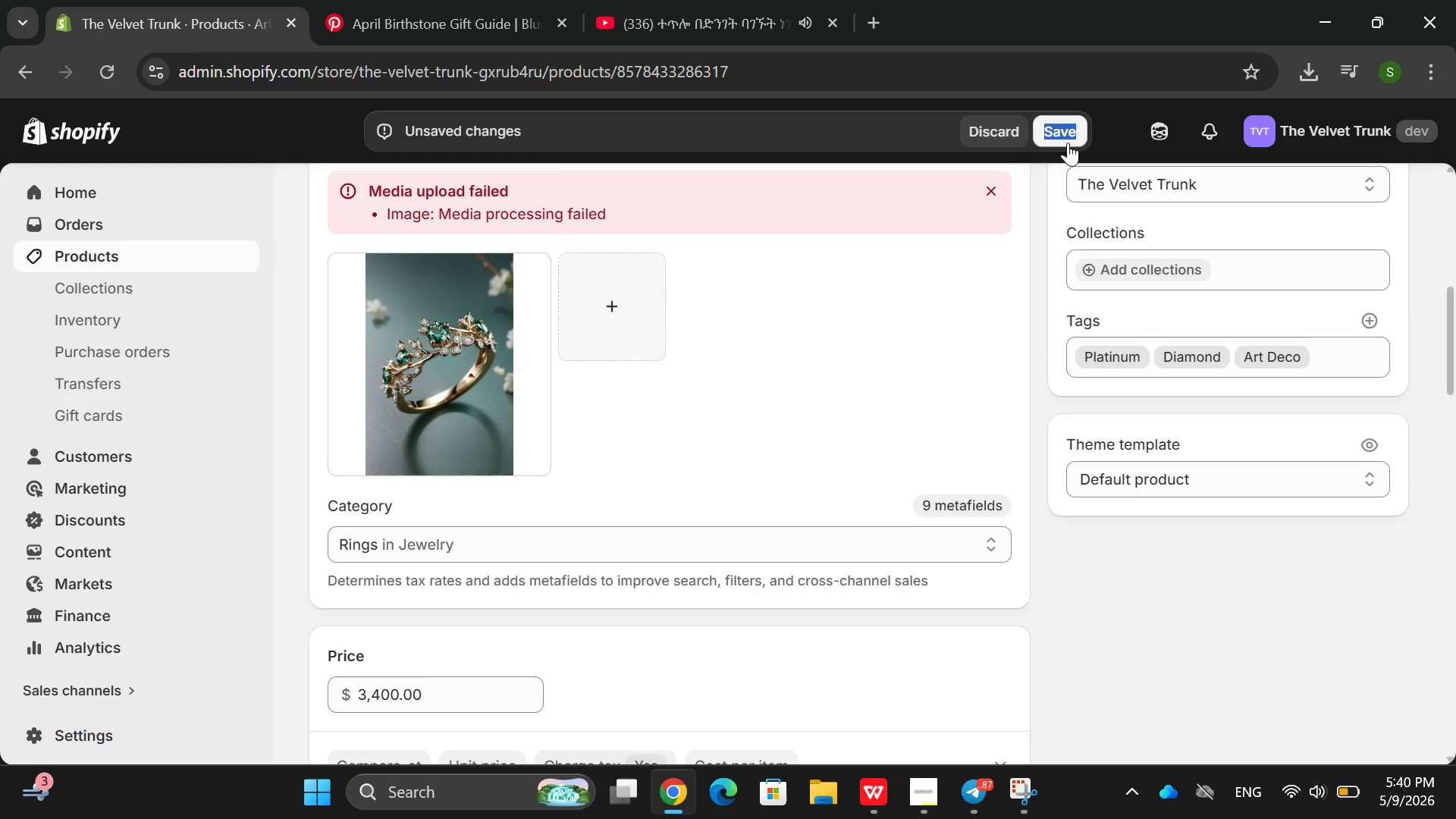 
left_click([1068, 143])
 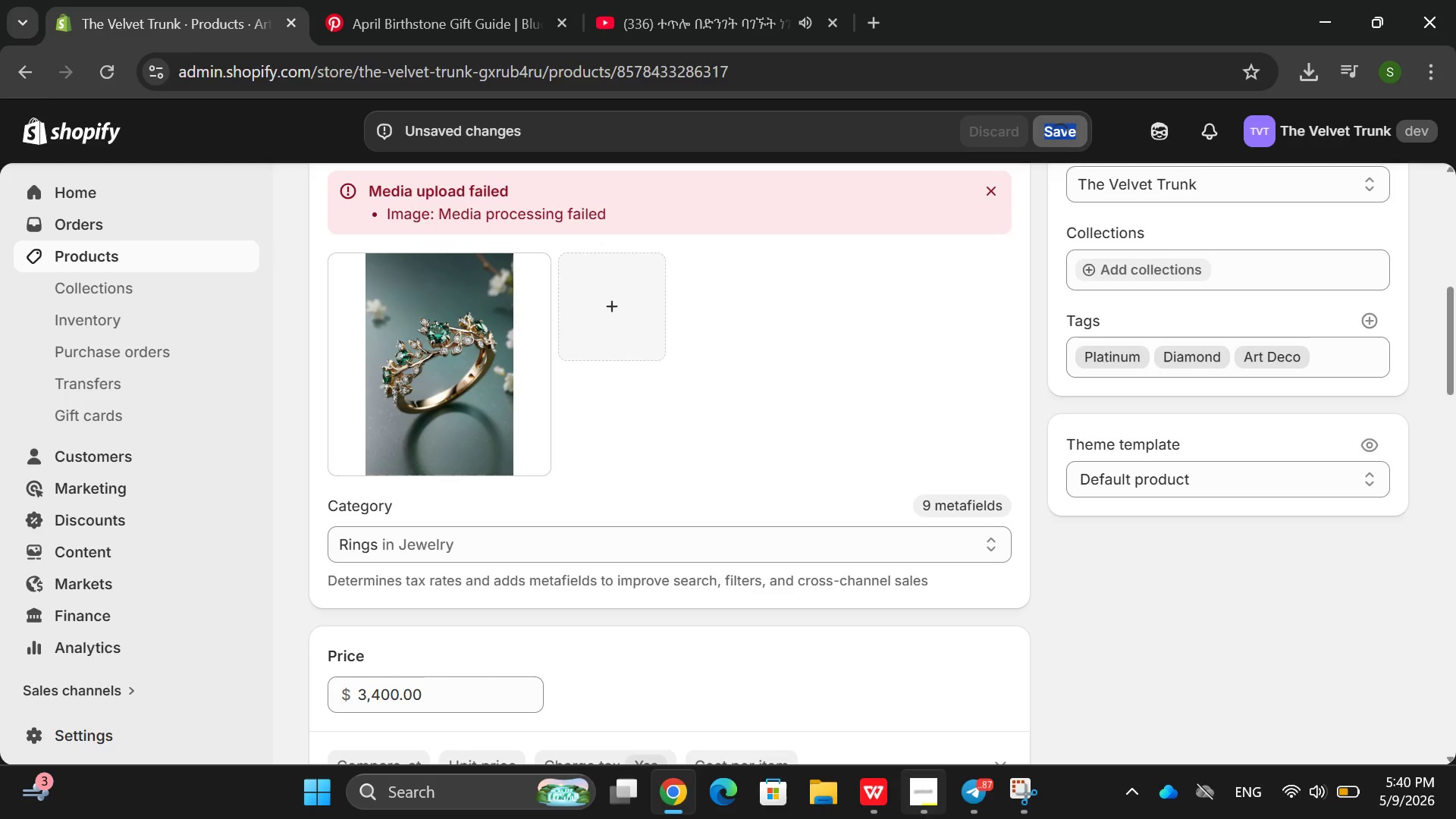 
left_click([924, 808])